 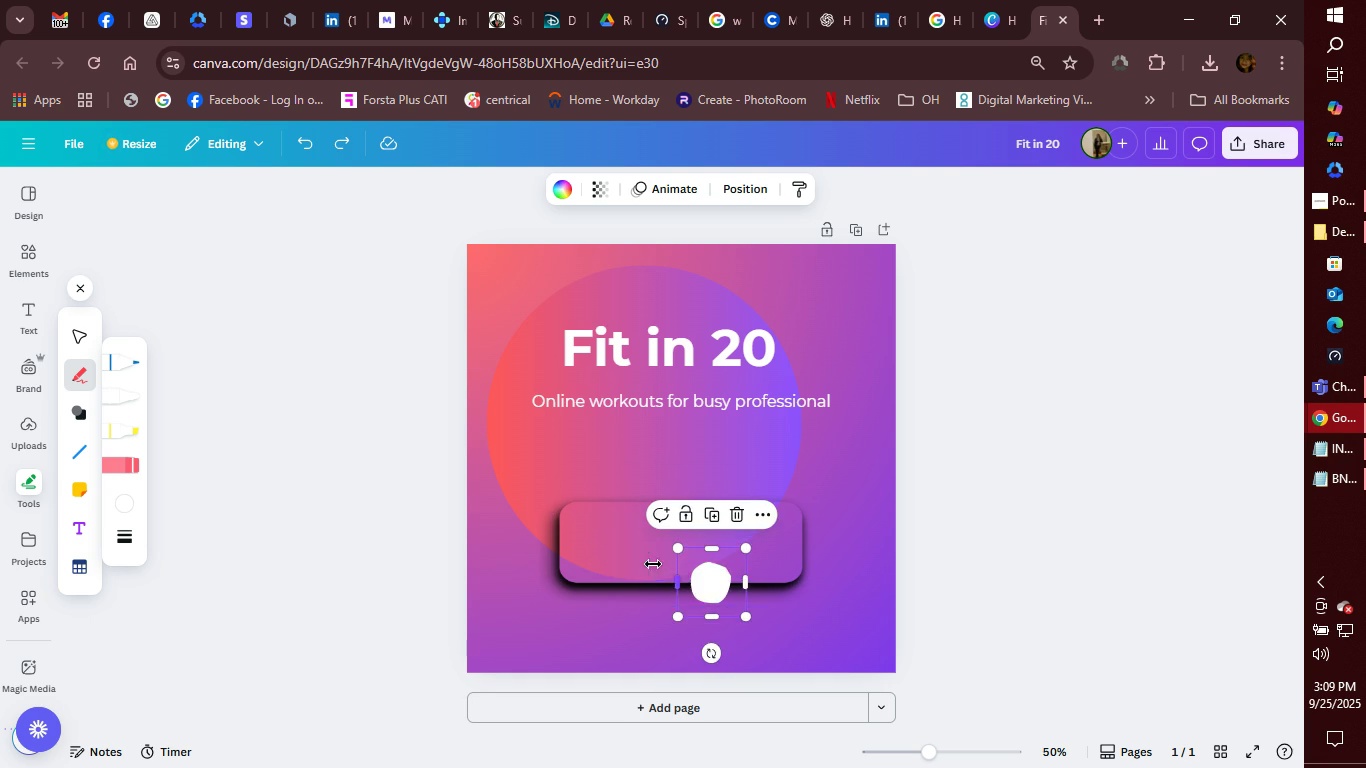 
key(Control+Z)
 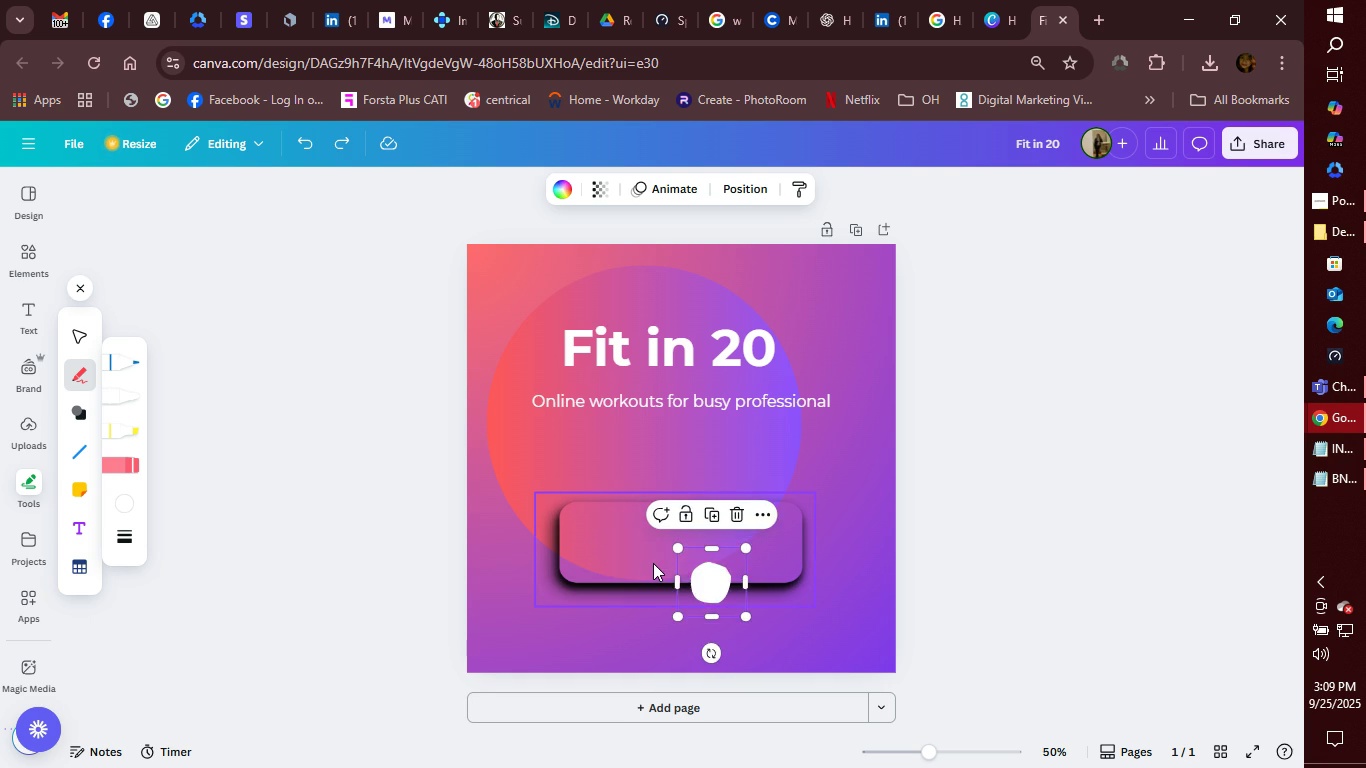 
key(Control+Z)
 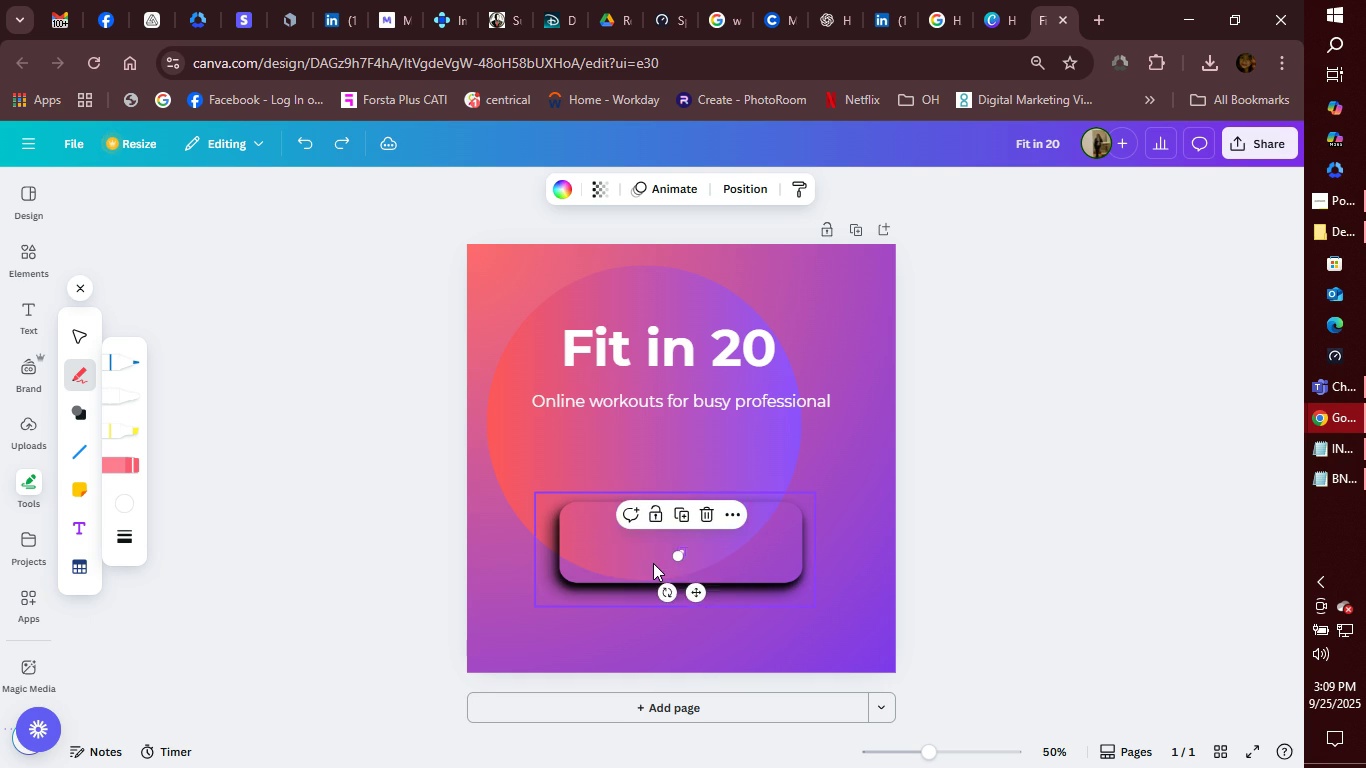 
key(Control+Z)
 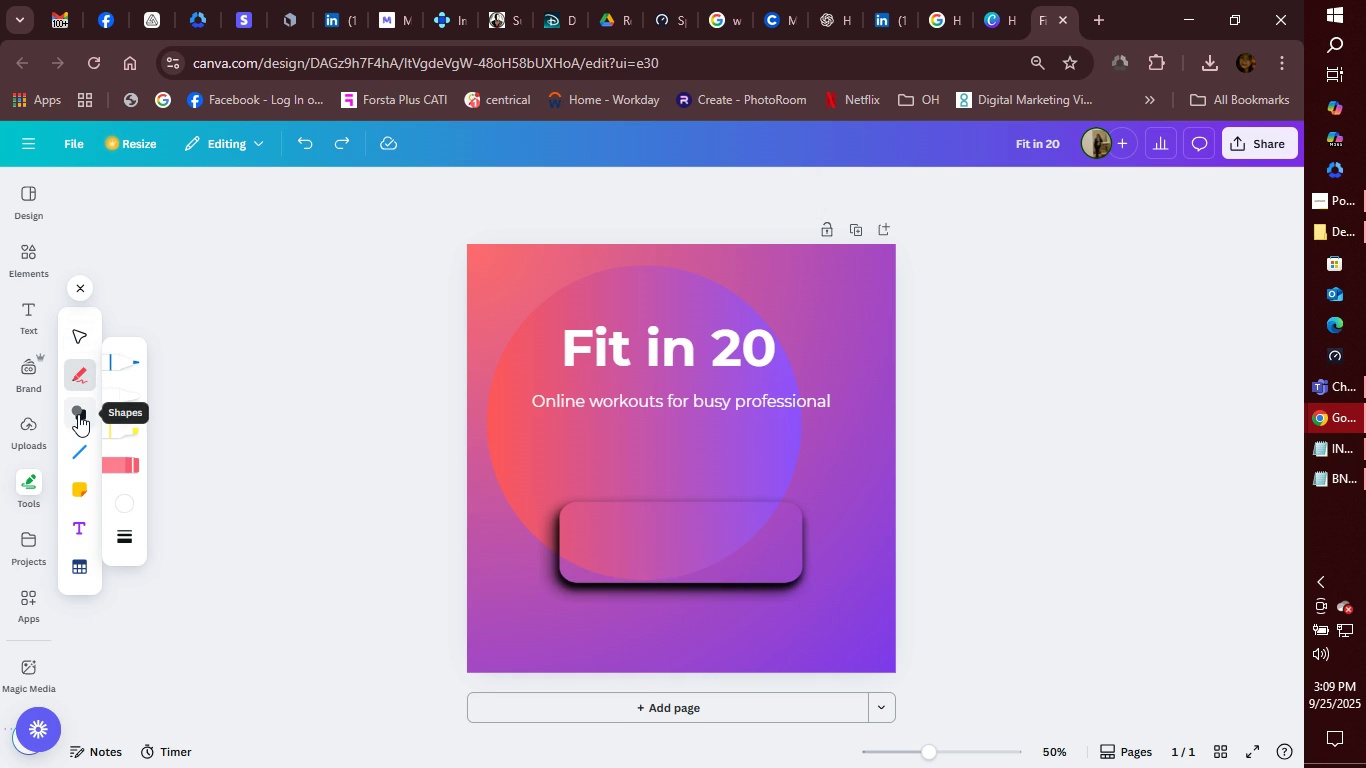 
left_click([78, 415])
 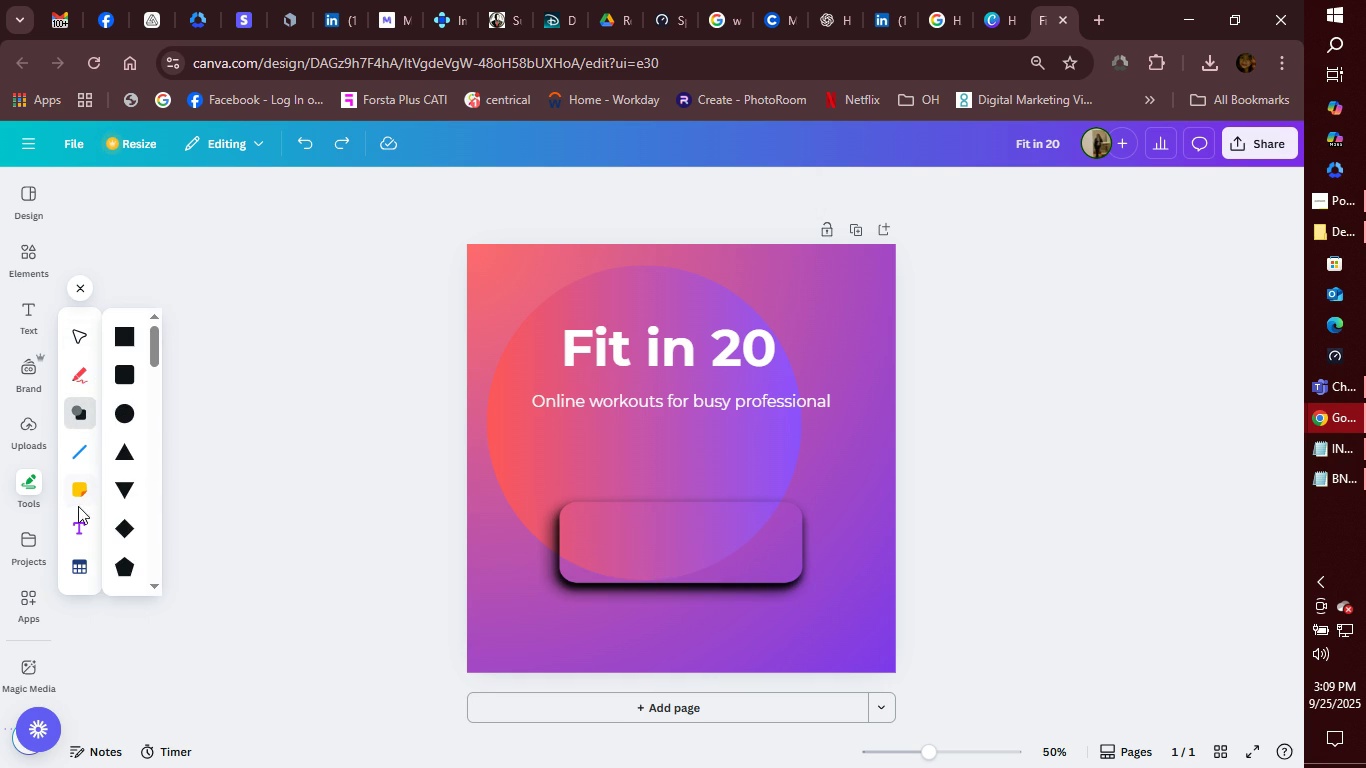 
left_click([78, 498])
 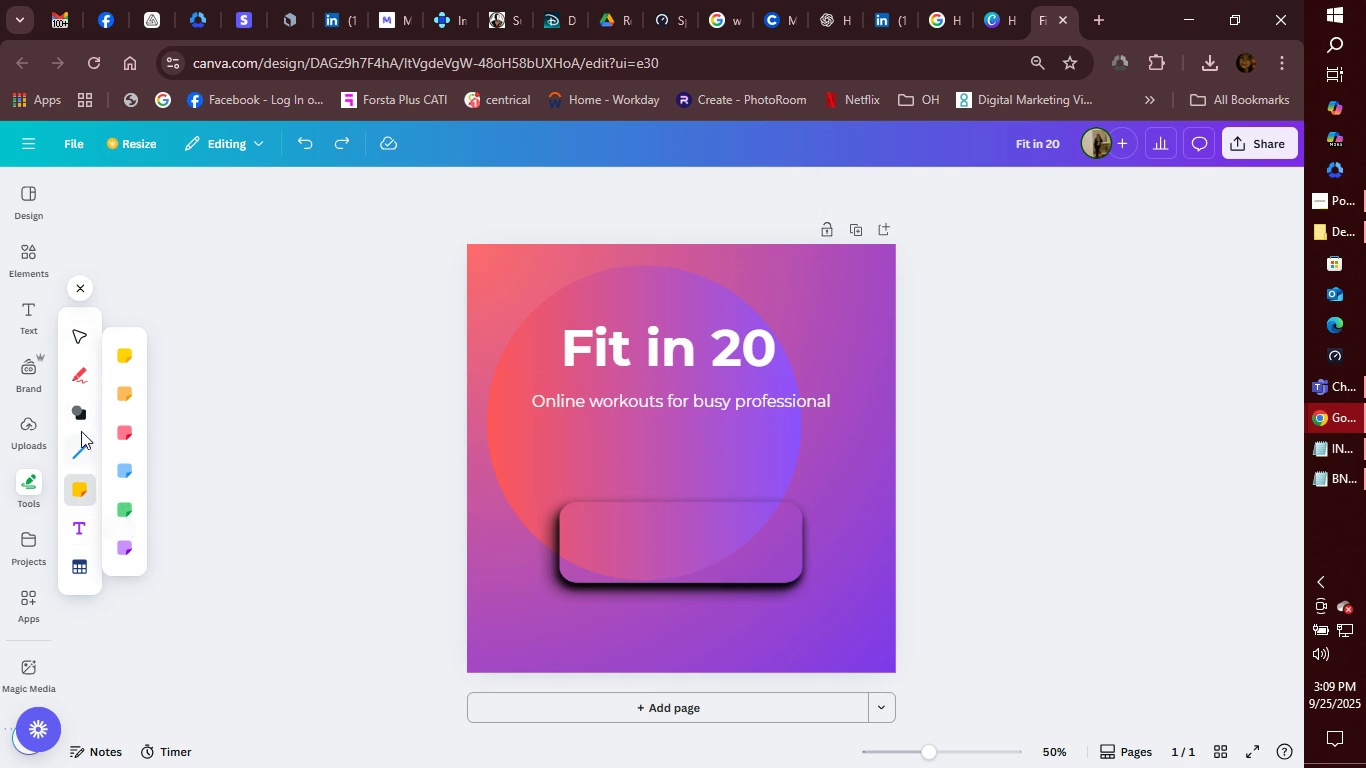 
left_click([81, 376])
 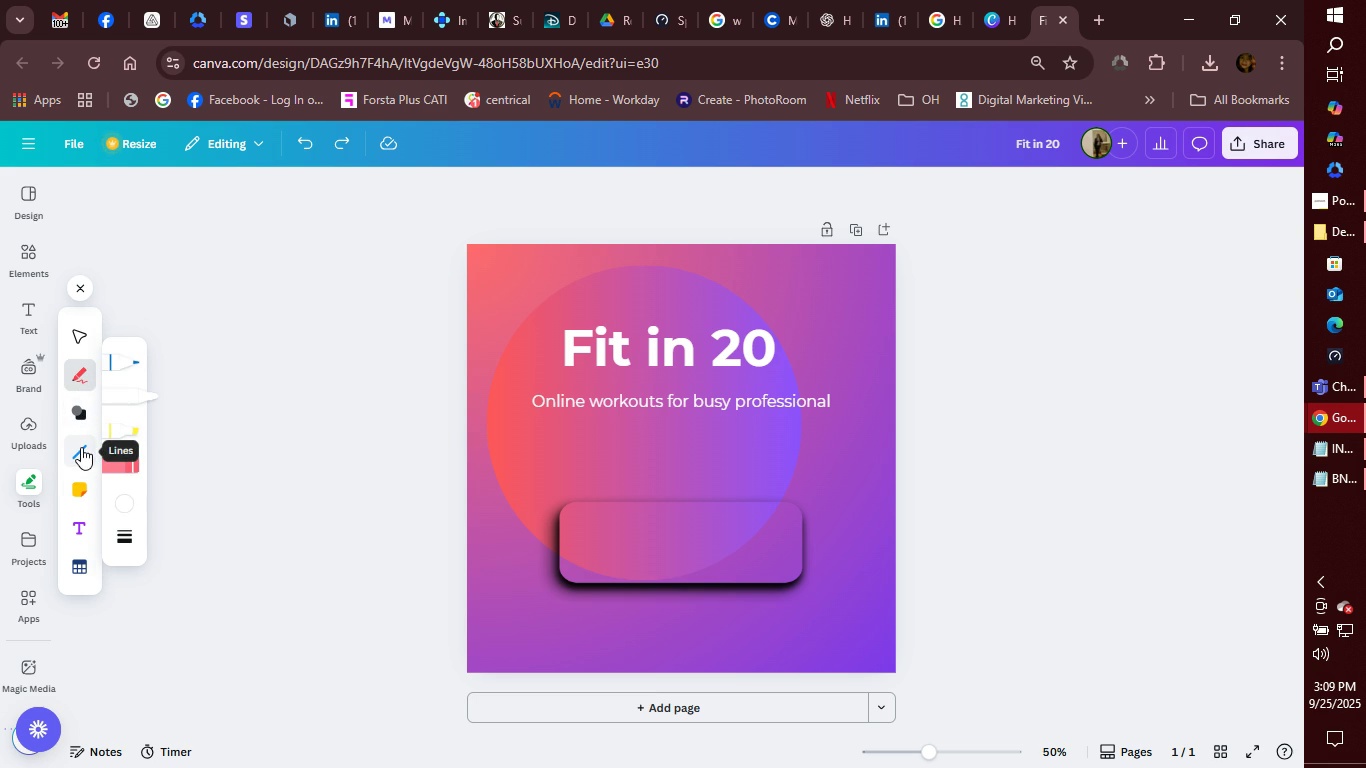 
left_click([81, 447])
 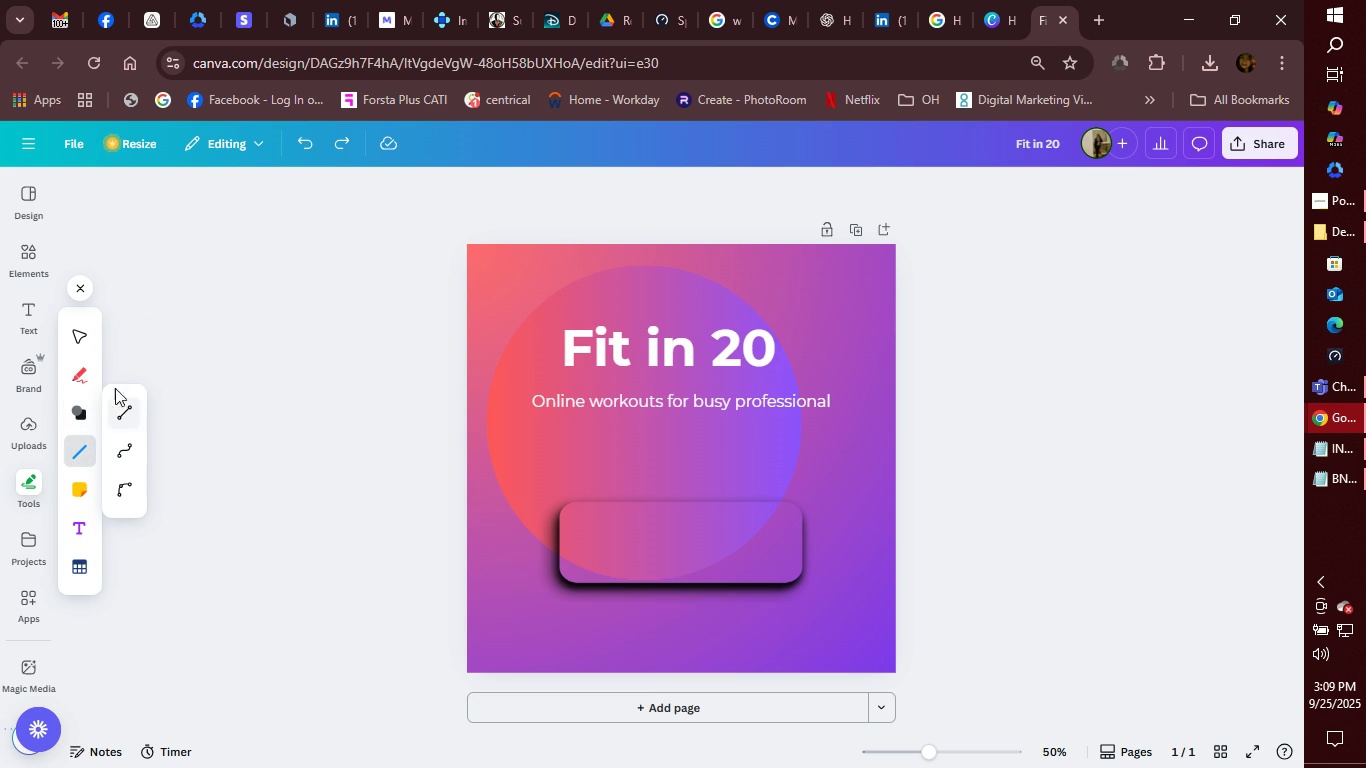 
mouse_move([79, 384])
 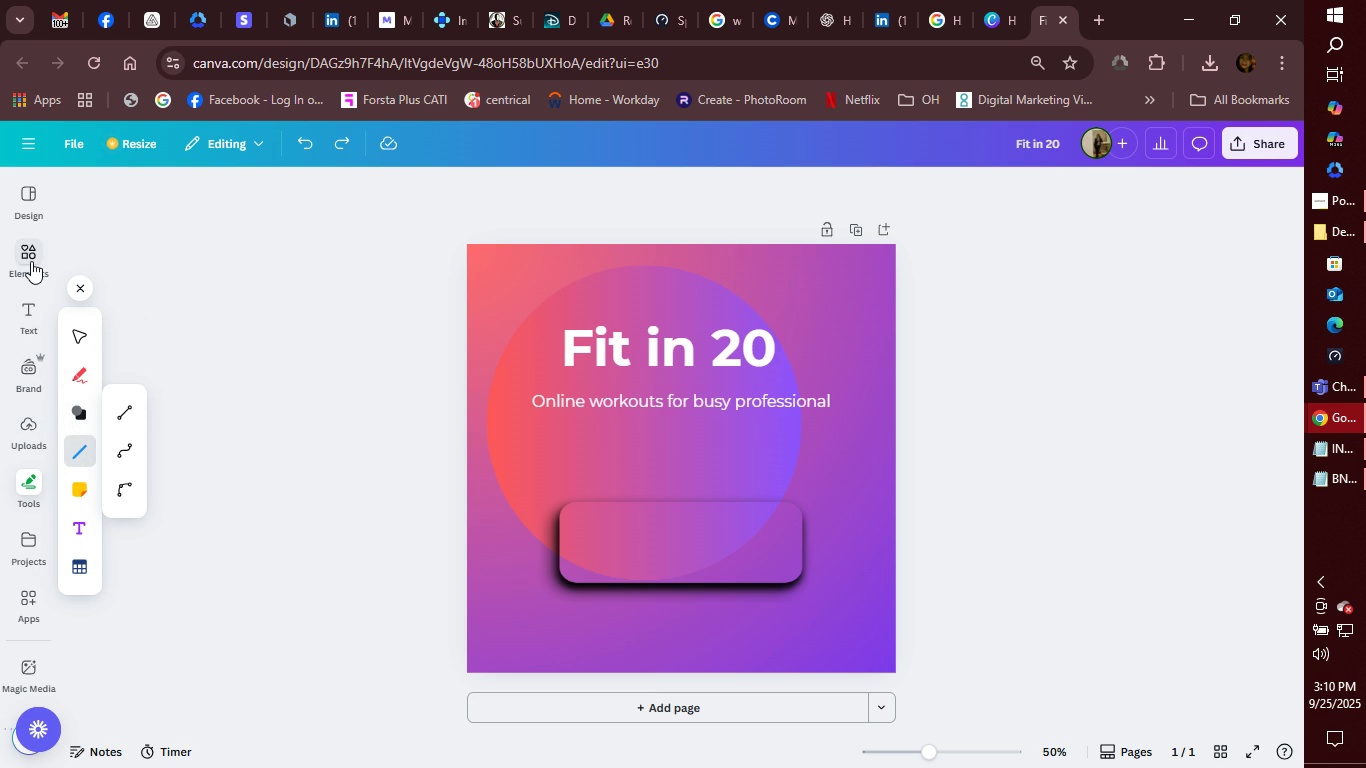 
left_click([31, 206])
 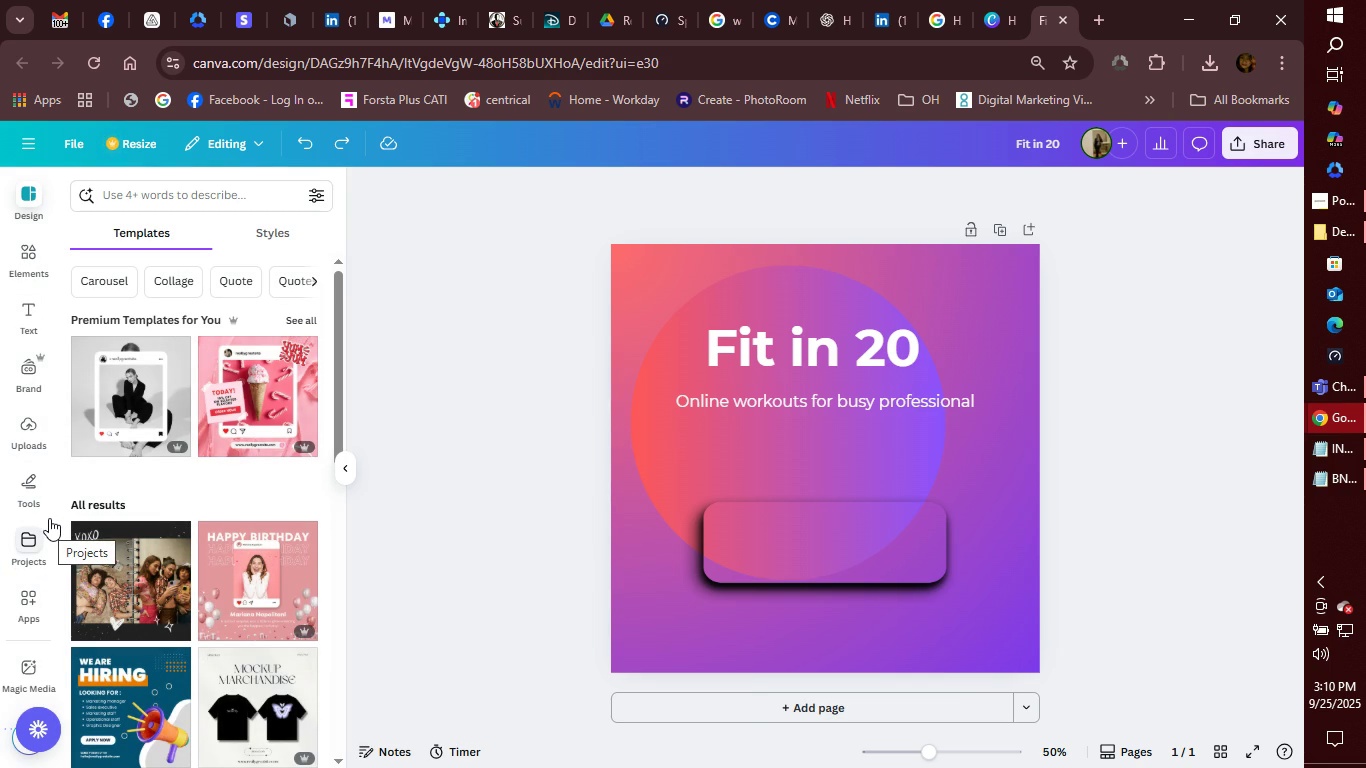 
left_click([25, 261])
 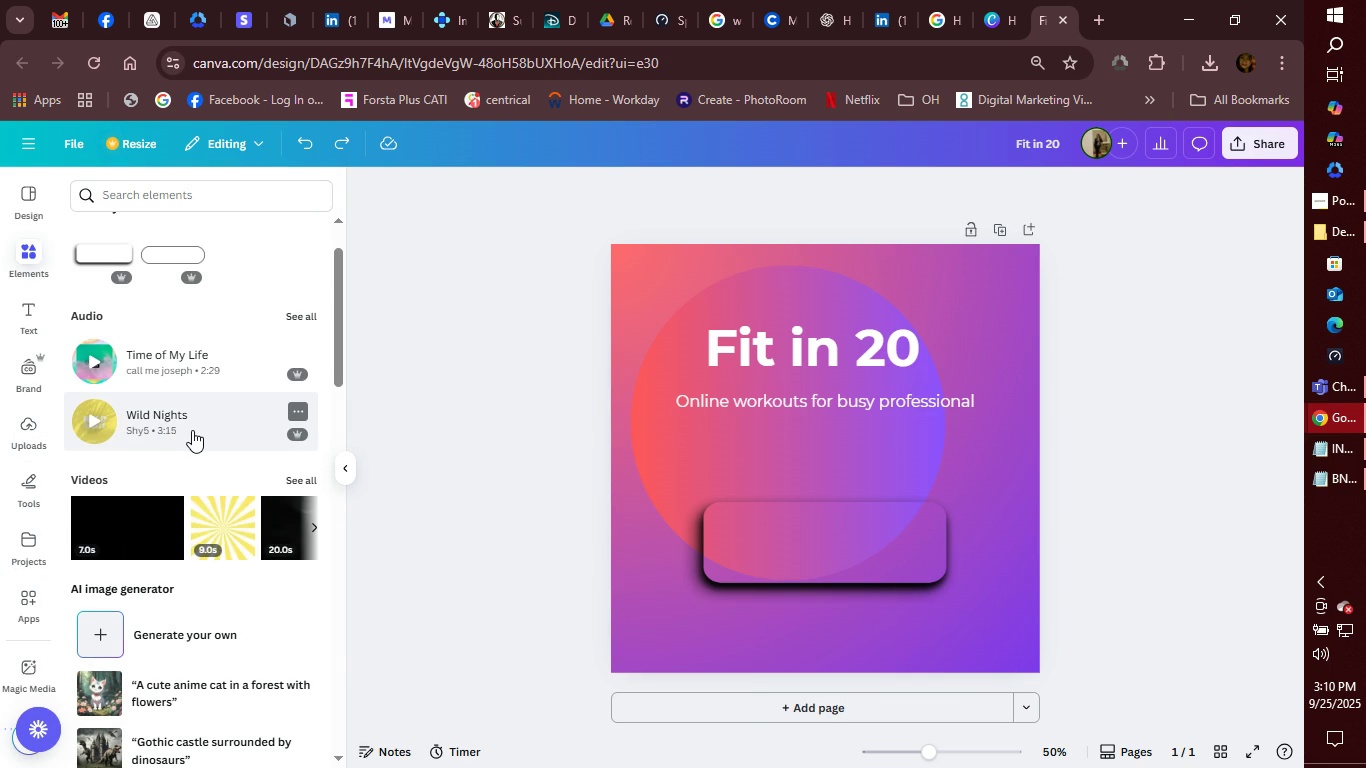 
wait(10.01)
 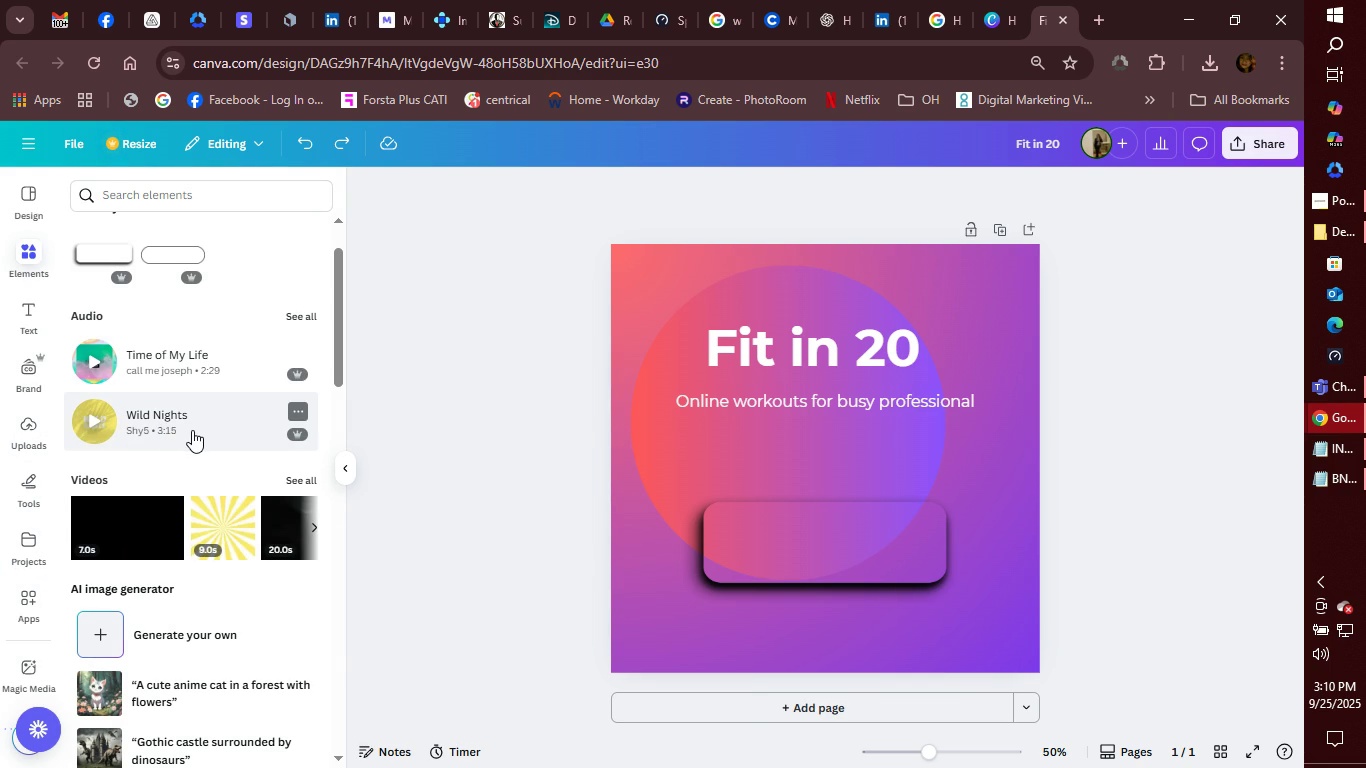 
left_click([226, 202])
 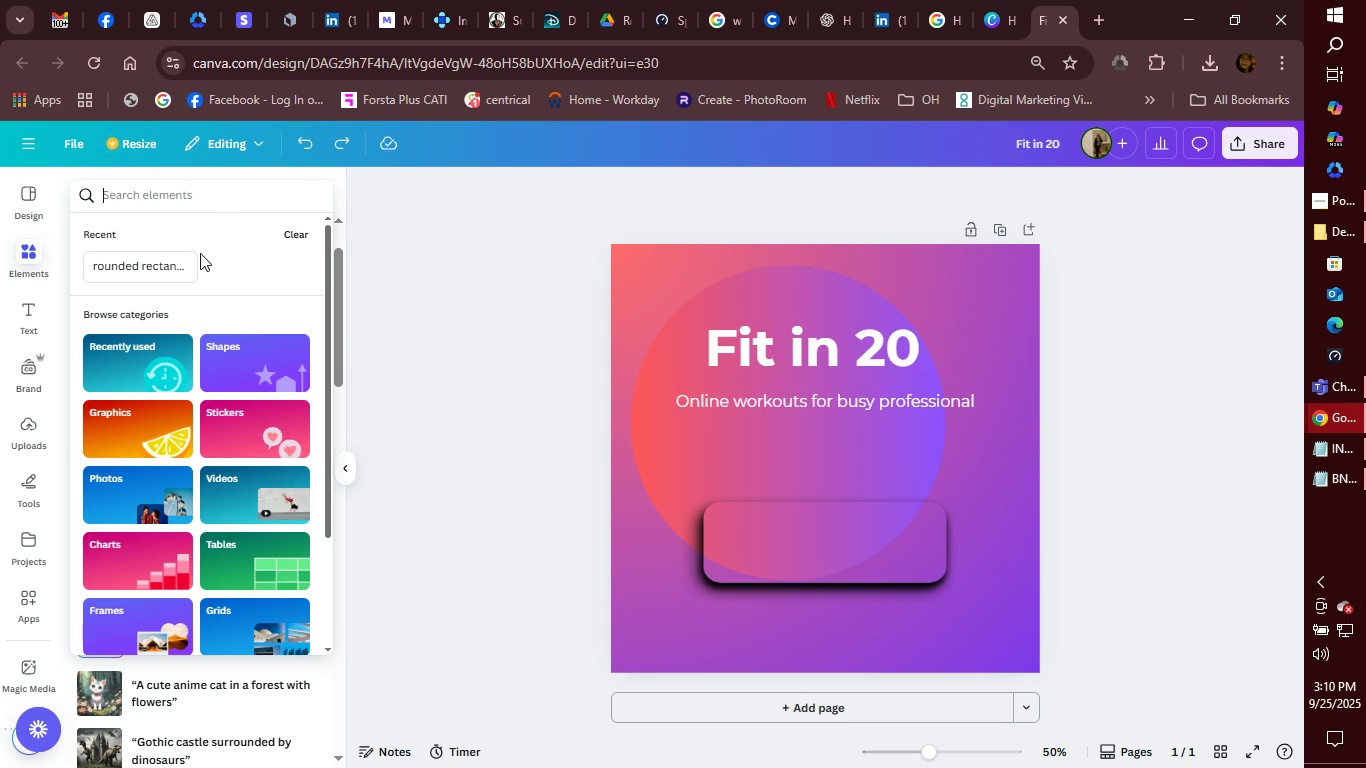 
left_click([178, 267])
 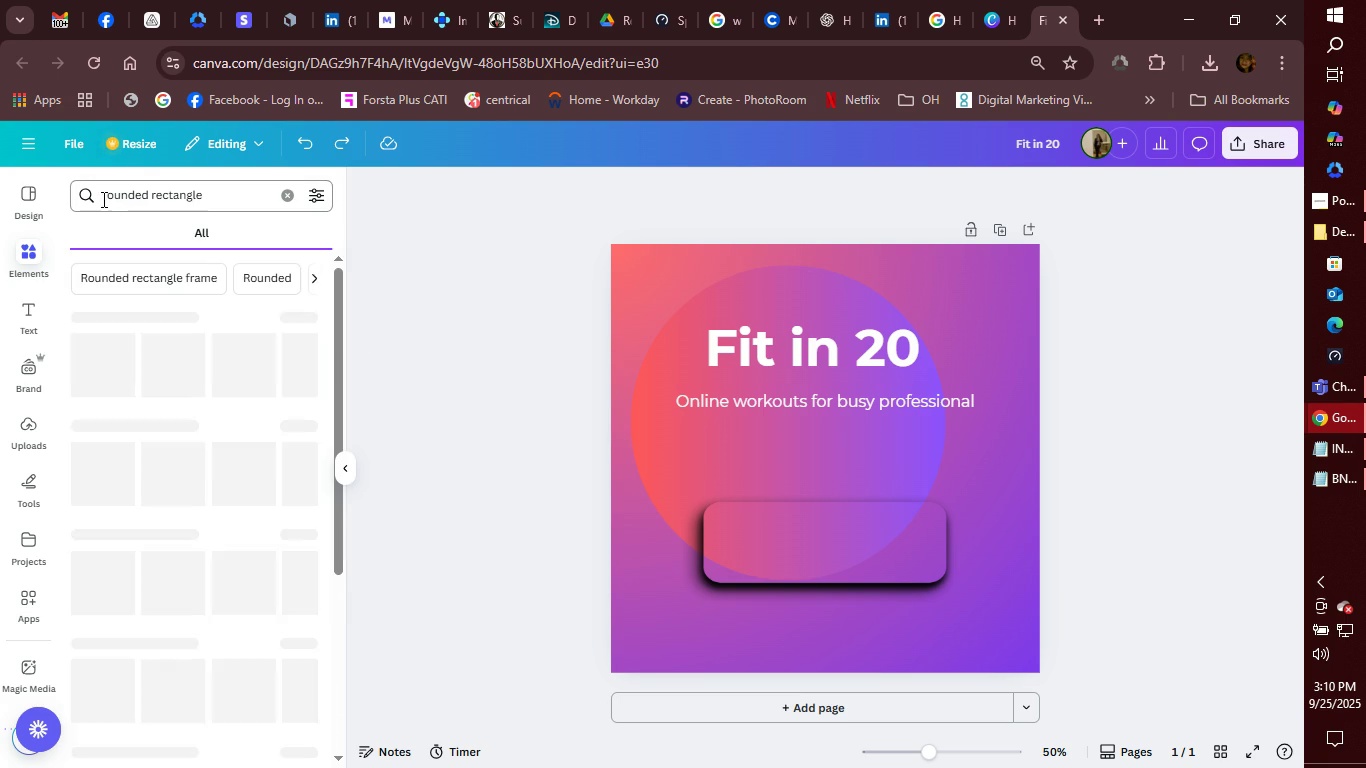 
left_click([102, 199])
 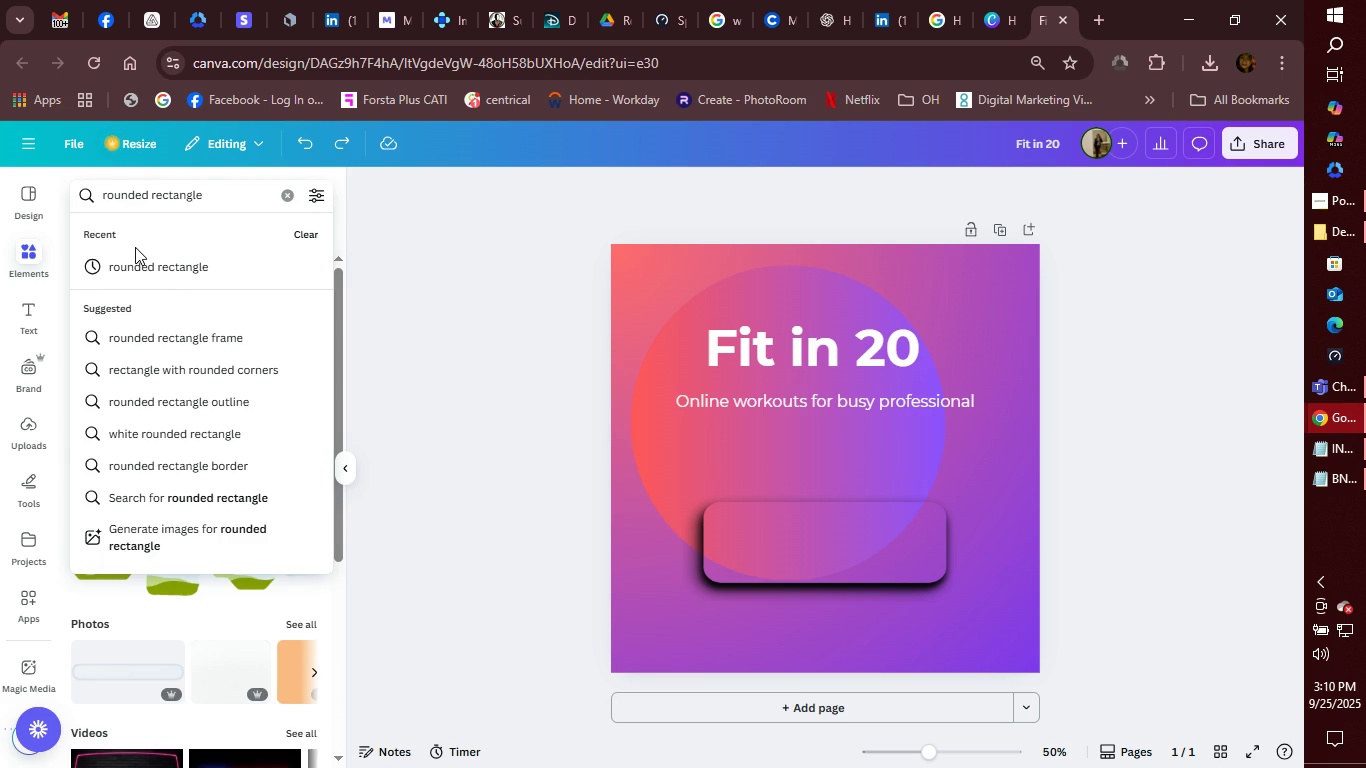 
type(white )
 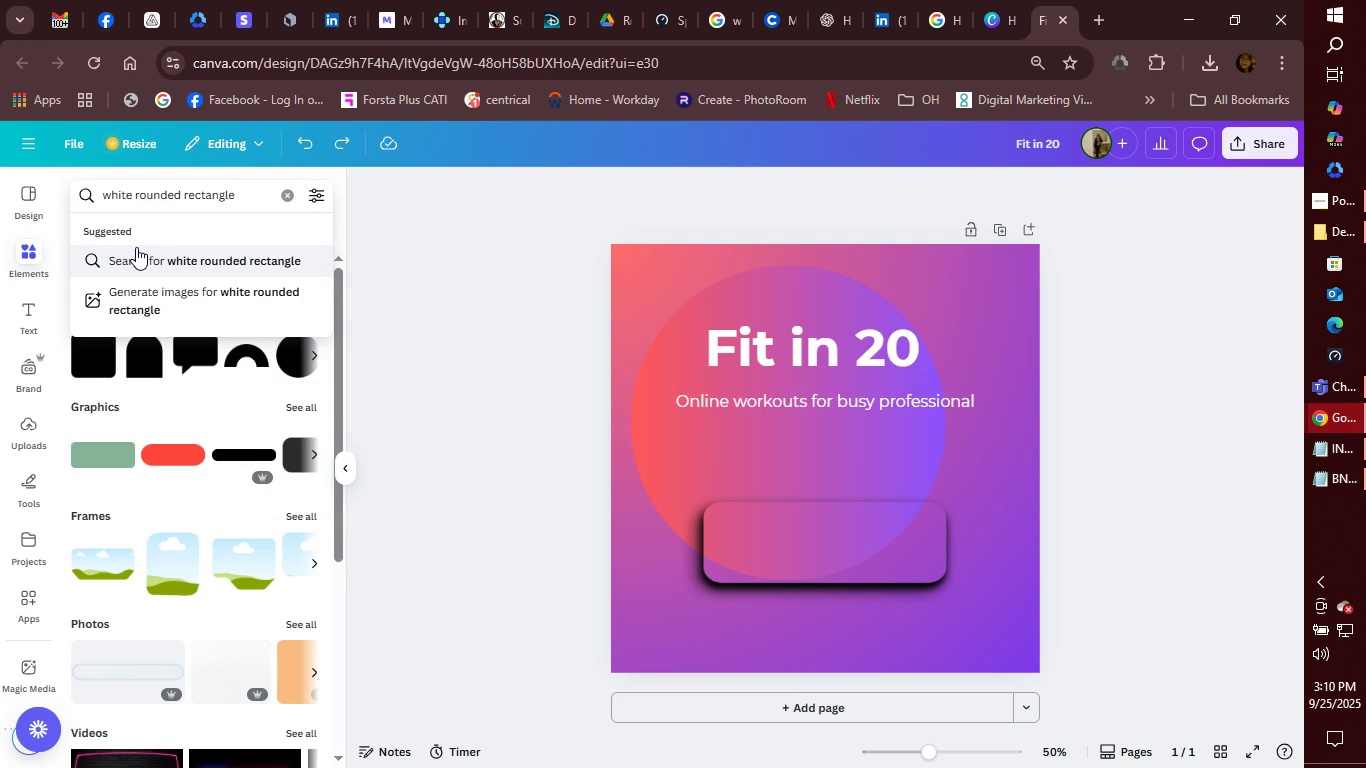 
key(Enter)
 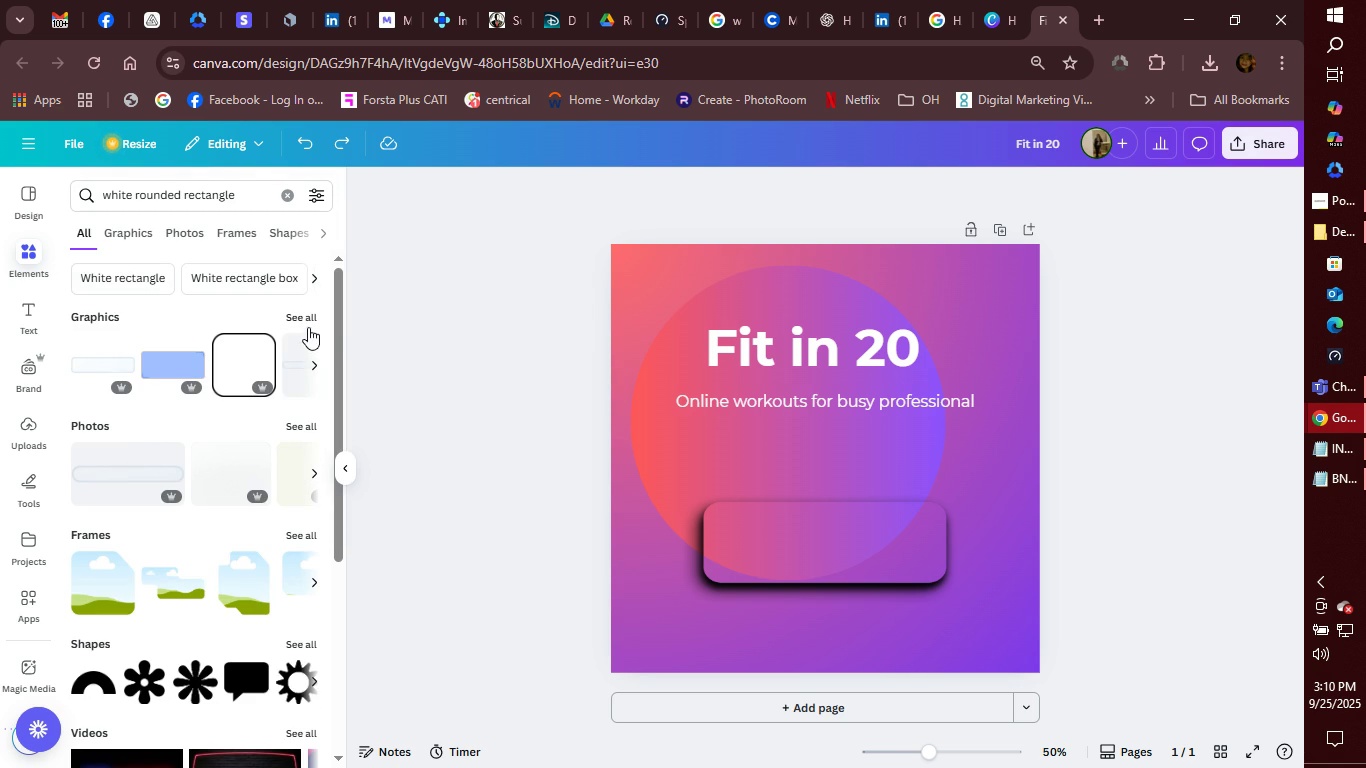 
wait(6.83)
 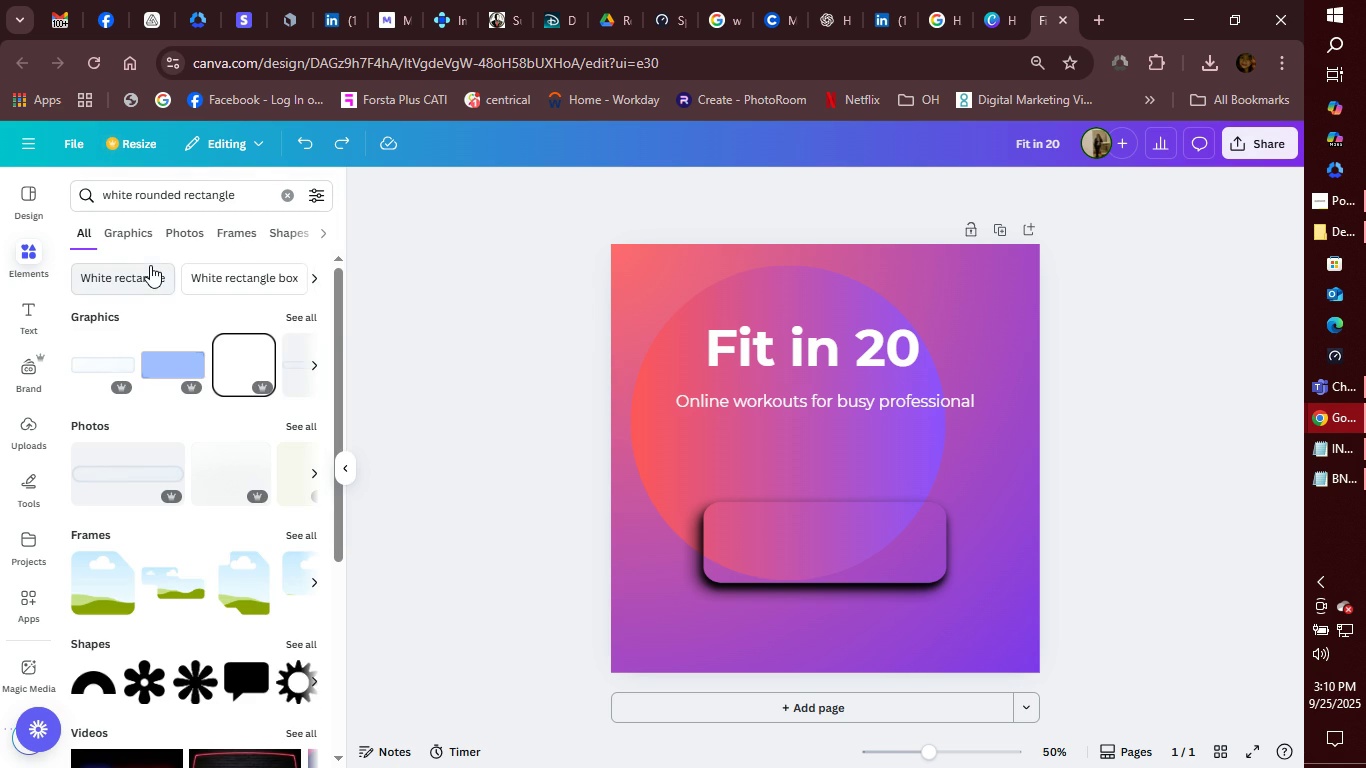 
left_click([304, 426])
 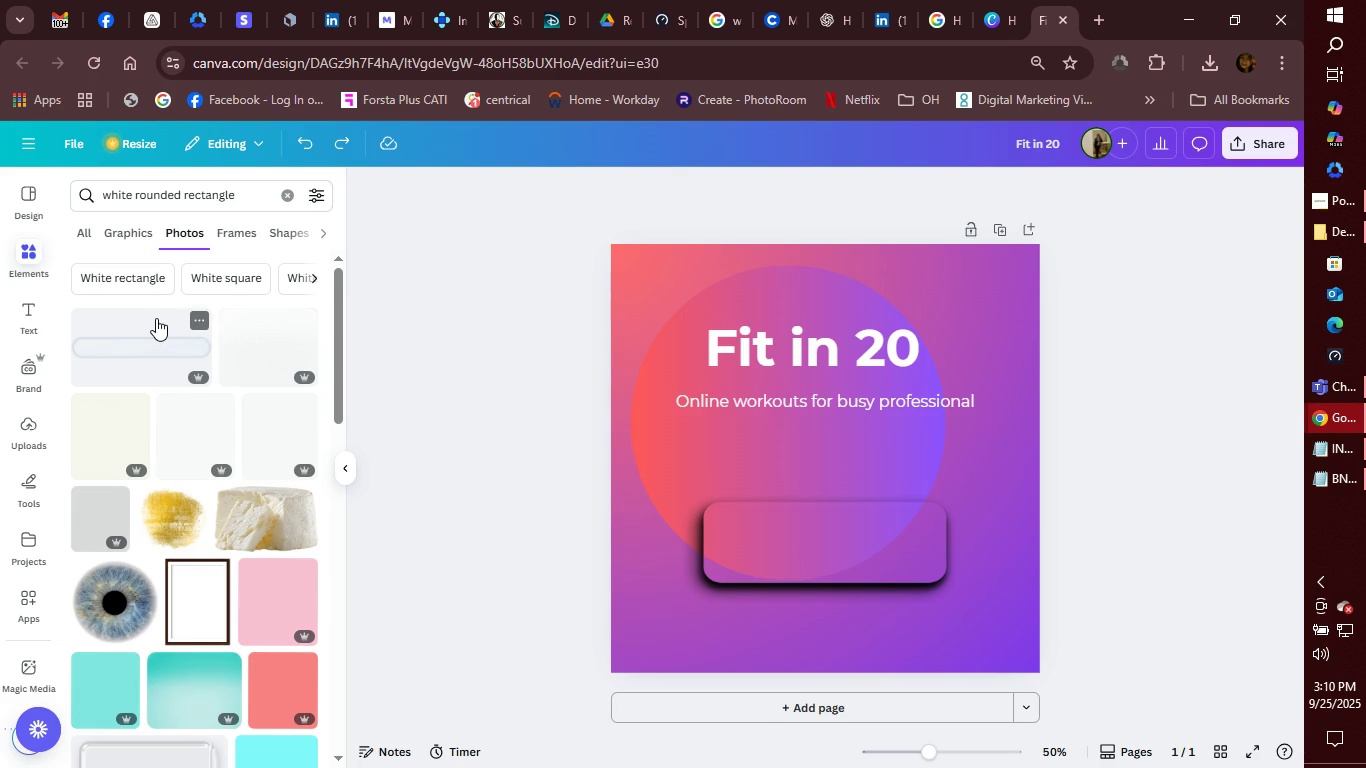 
wait(5.86)
 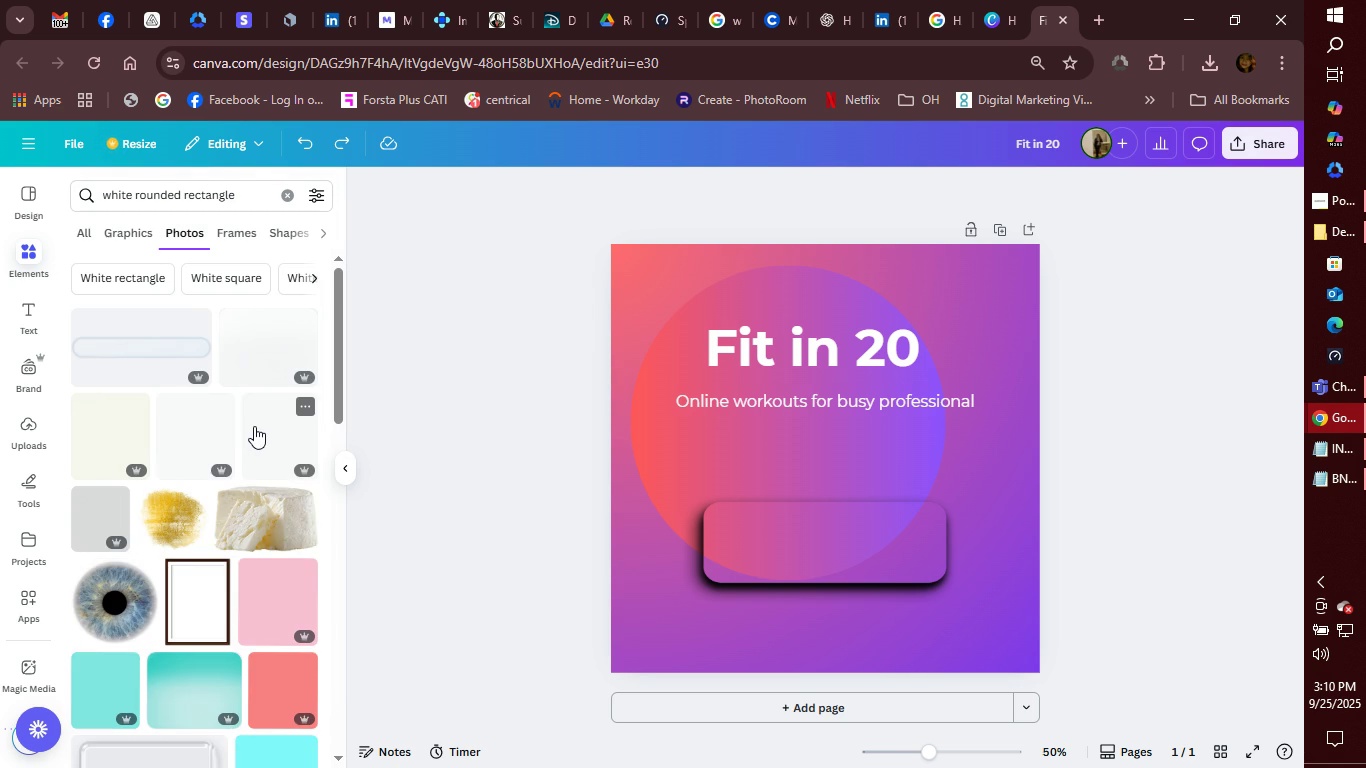 
left_click([132, 239])
 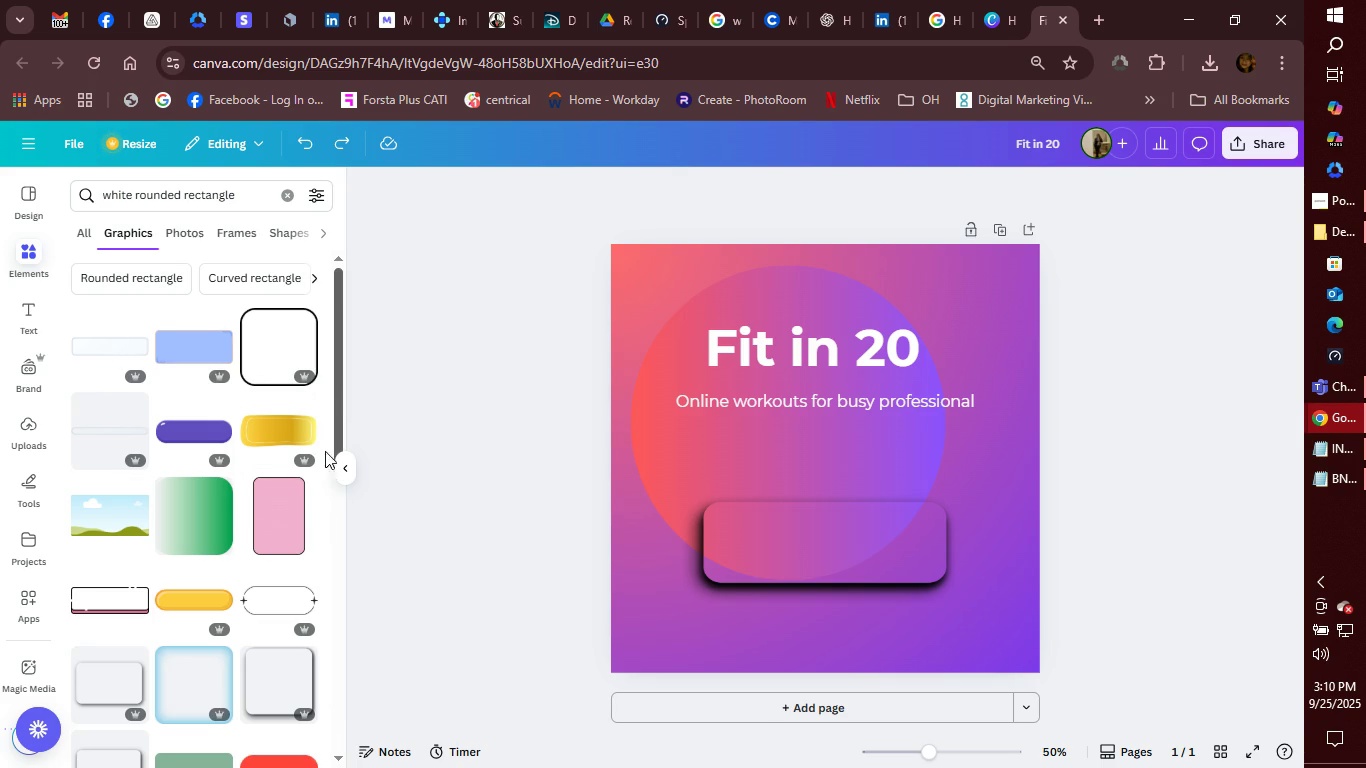 
wait(6.22)
 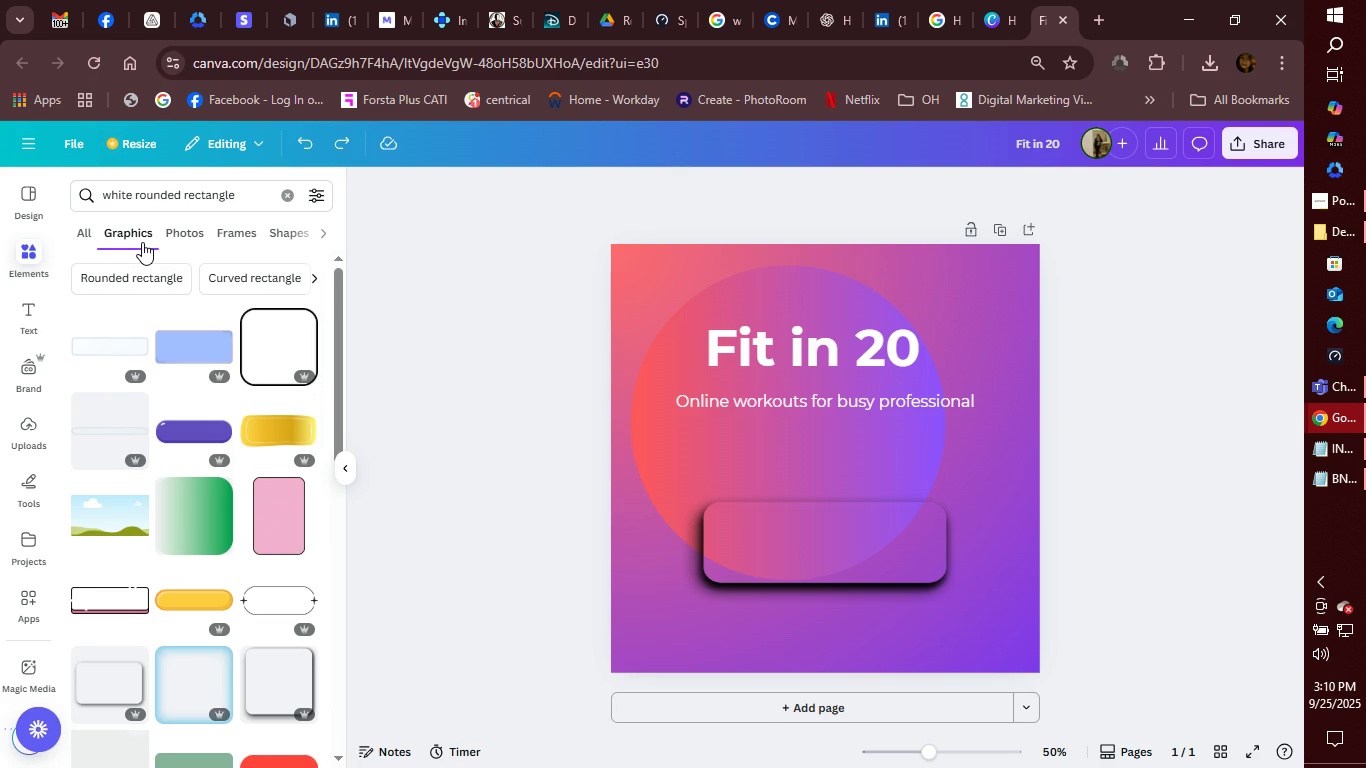 
left_click([284, 597])